 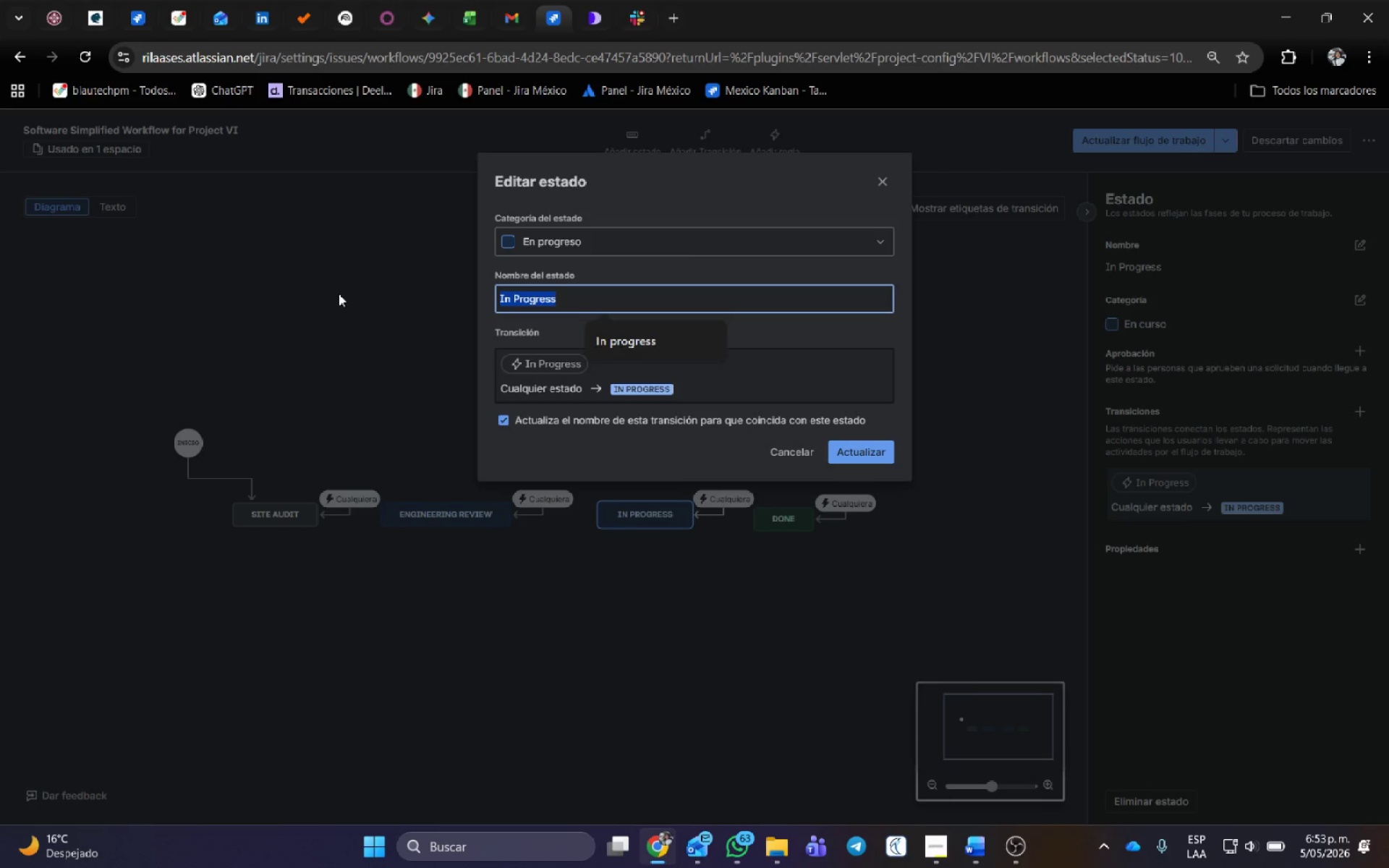 
key(Control+V)
 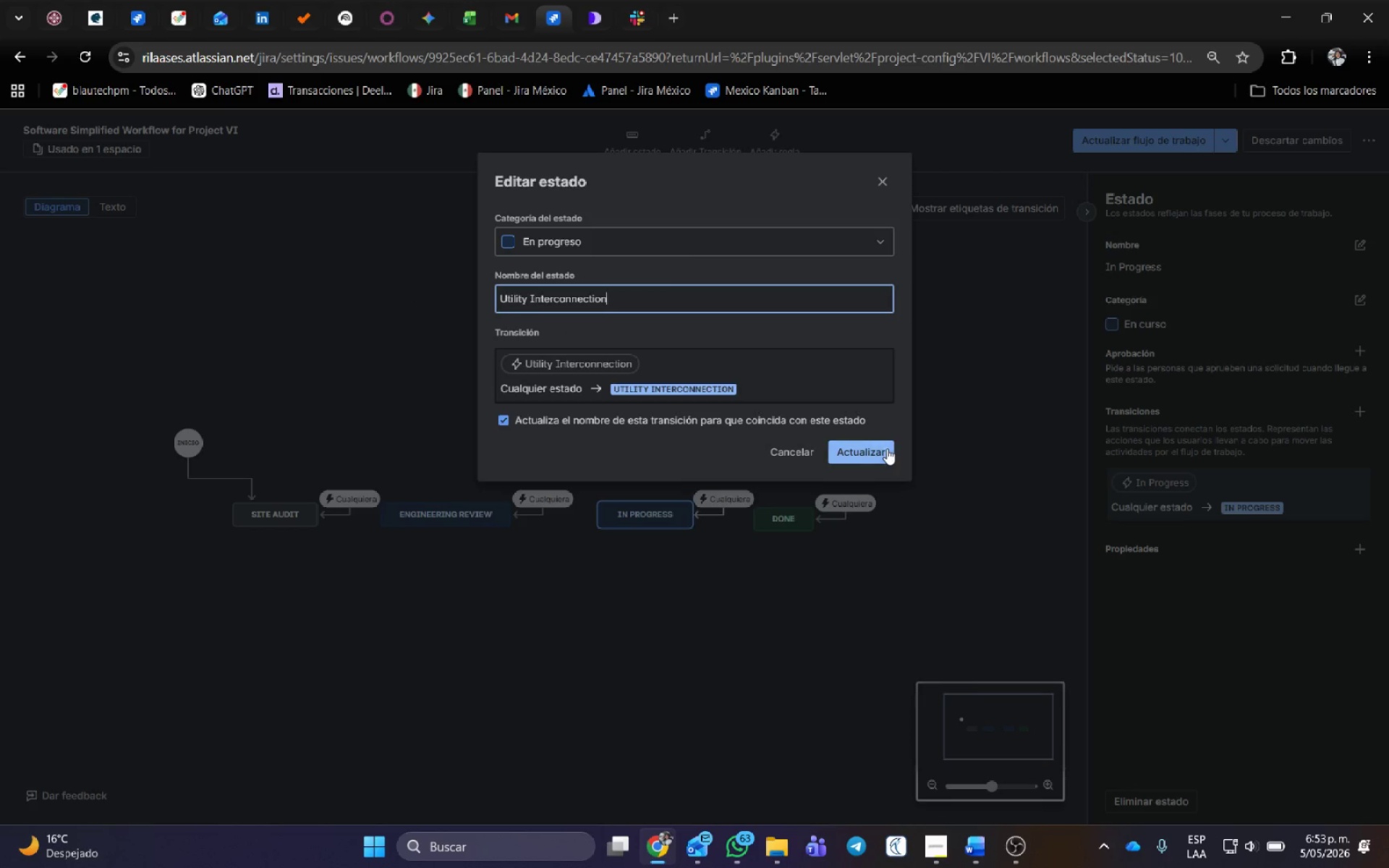 
left_click([865, 441])
 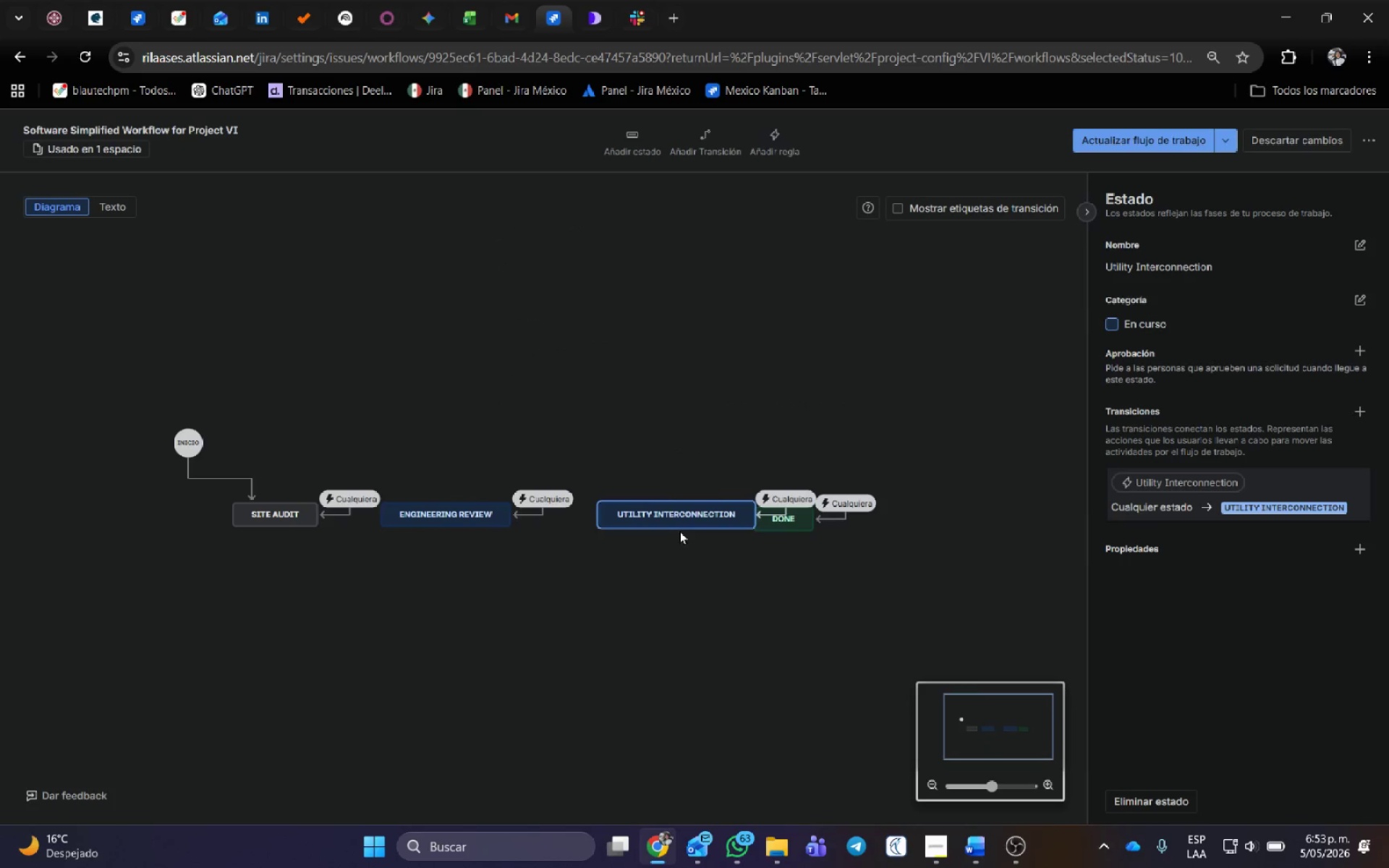 
left_click_drag(start_coordinate=[686, 517], to_coordinate=[672, 517])
 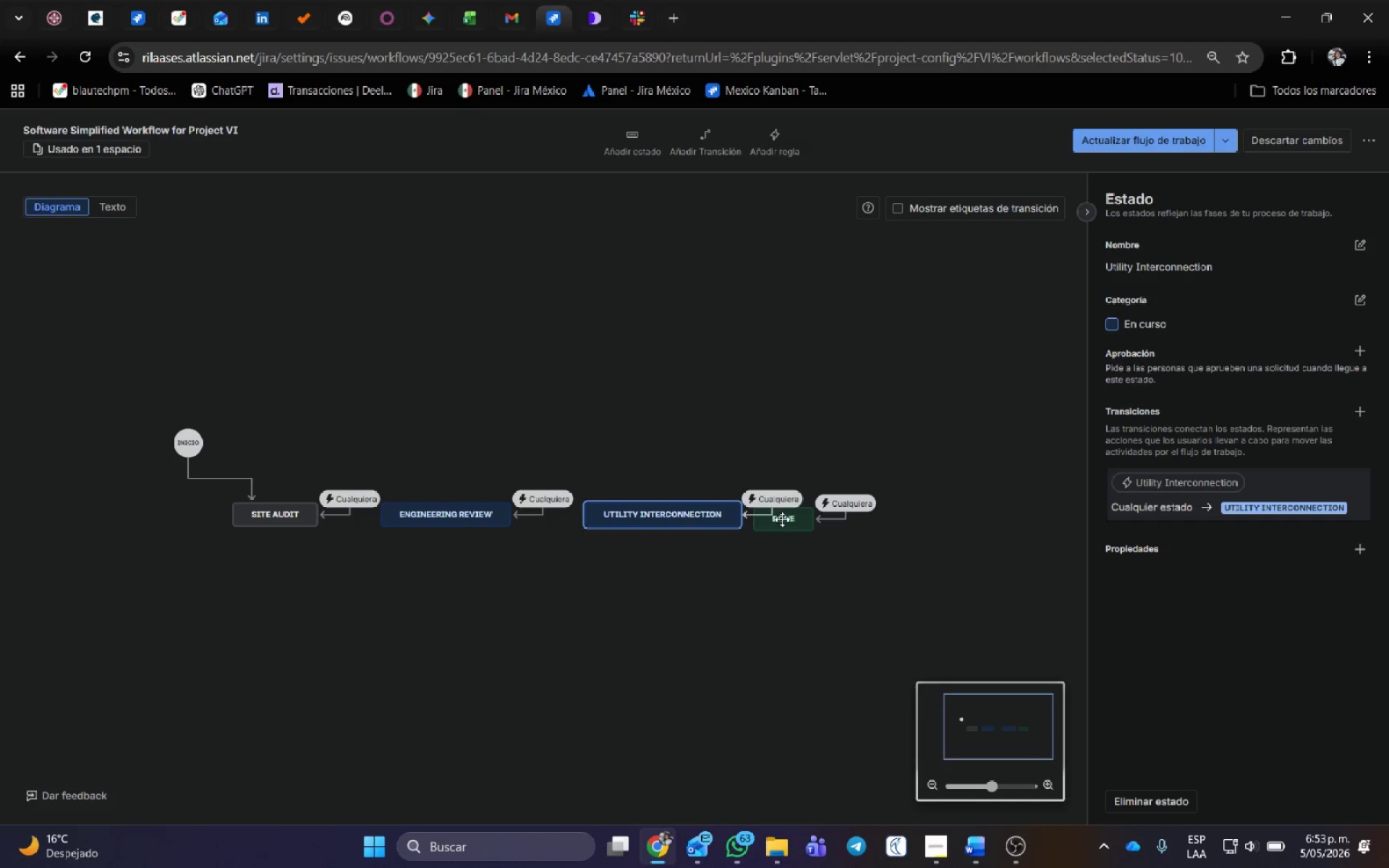 
left_click_drag(start_coordinate=[782, 519], to_coordinate=[1118, 505])
 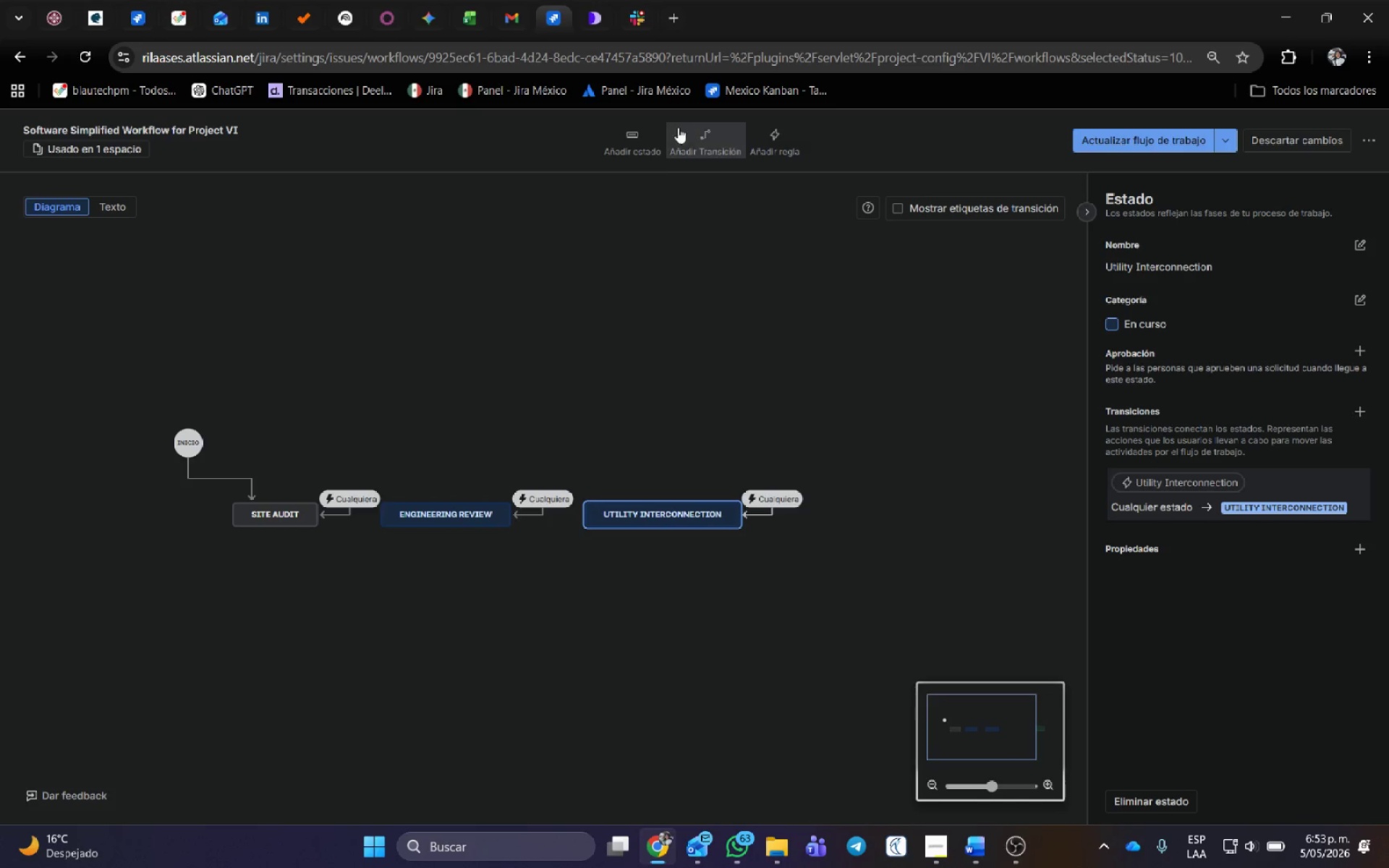 
left_click([656, 135])
 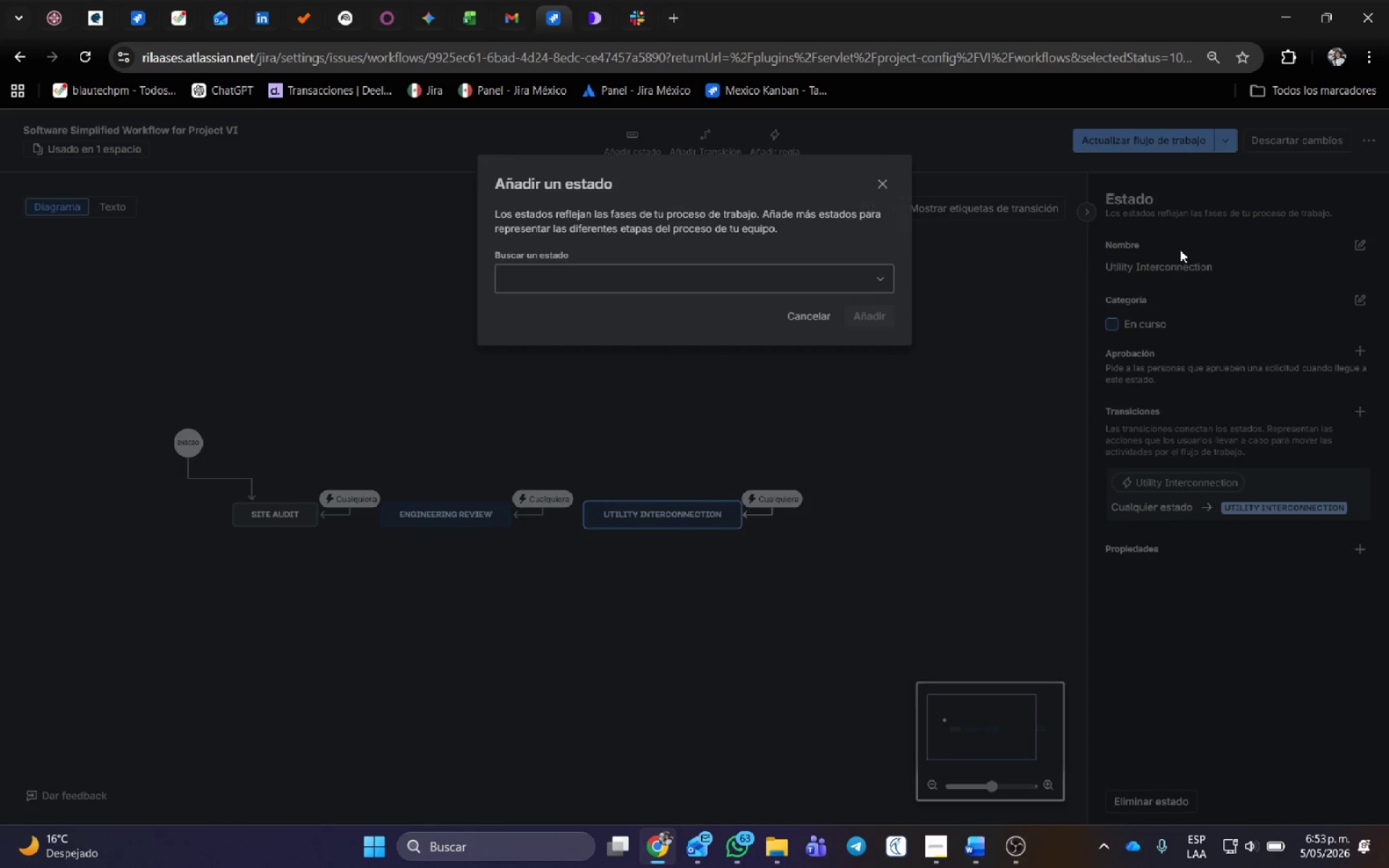 
key(Alt+AltLeft)
 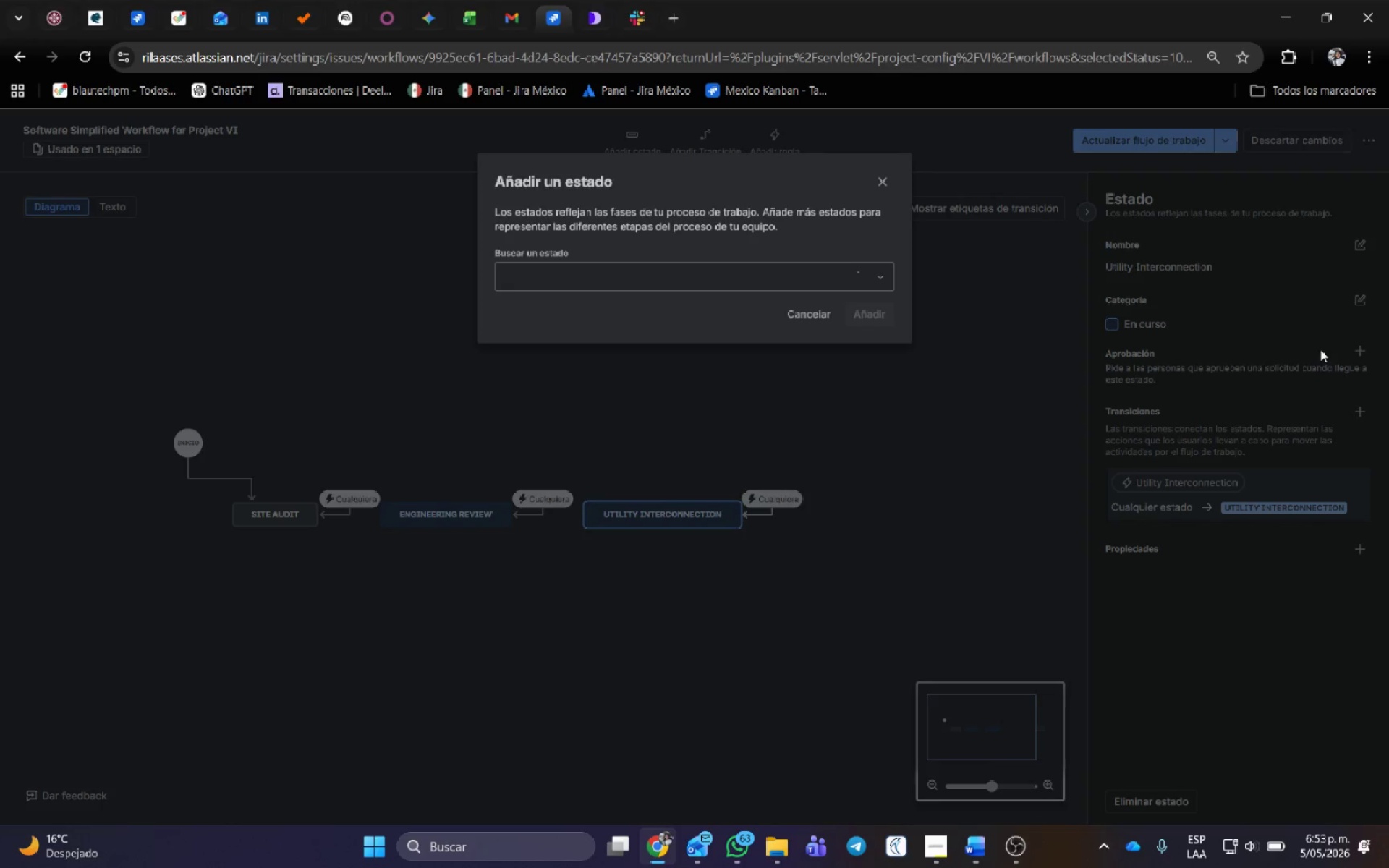 
key(Alt+Tab)